 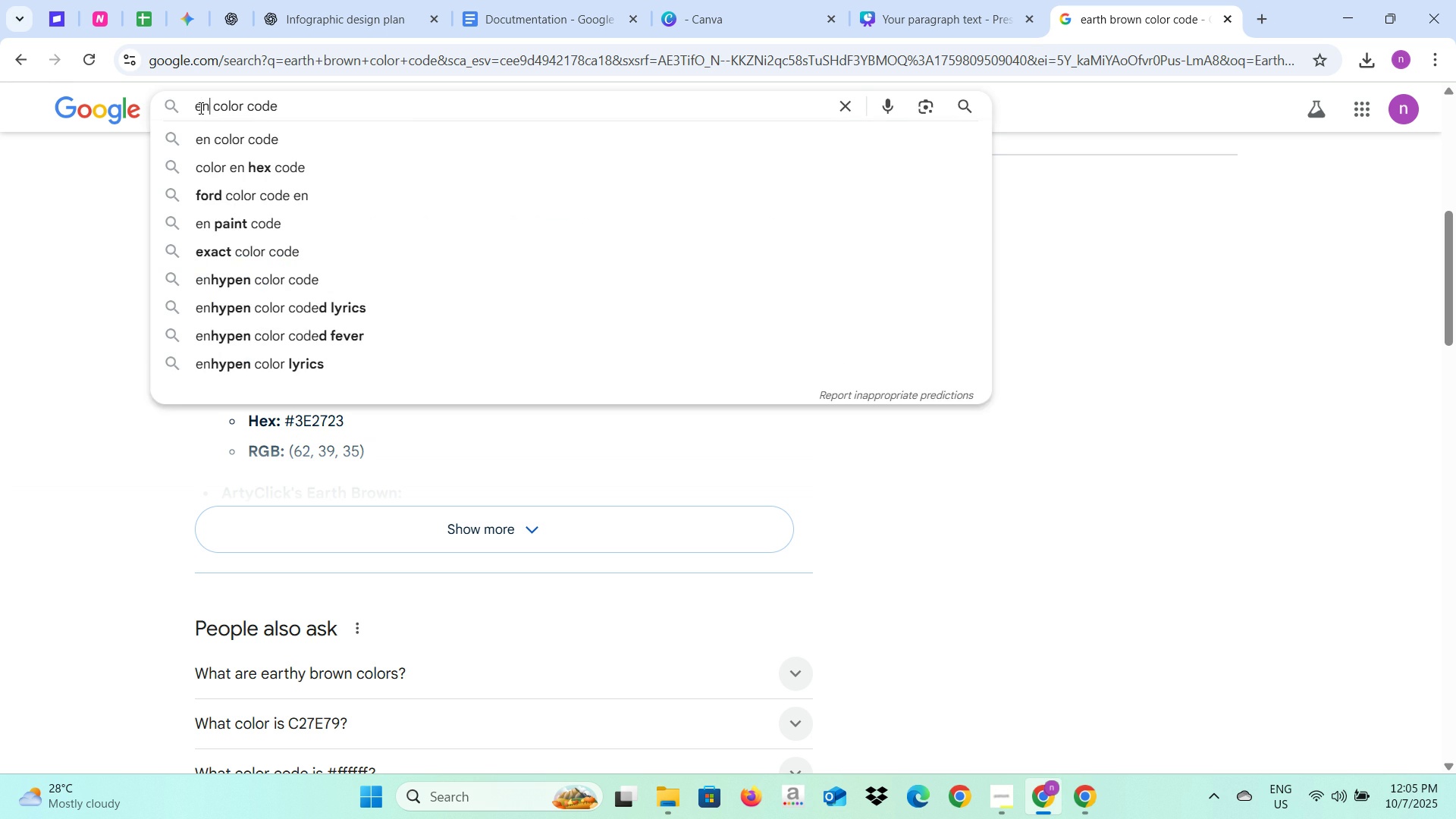 
key(ArrowRight)
 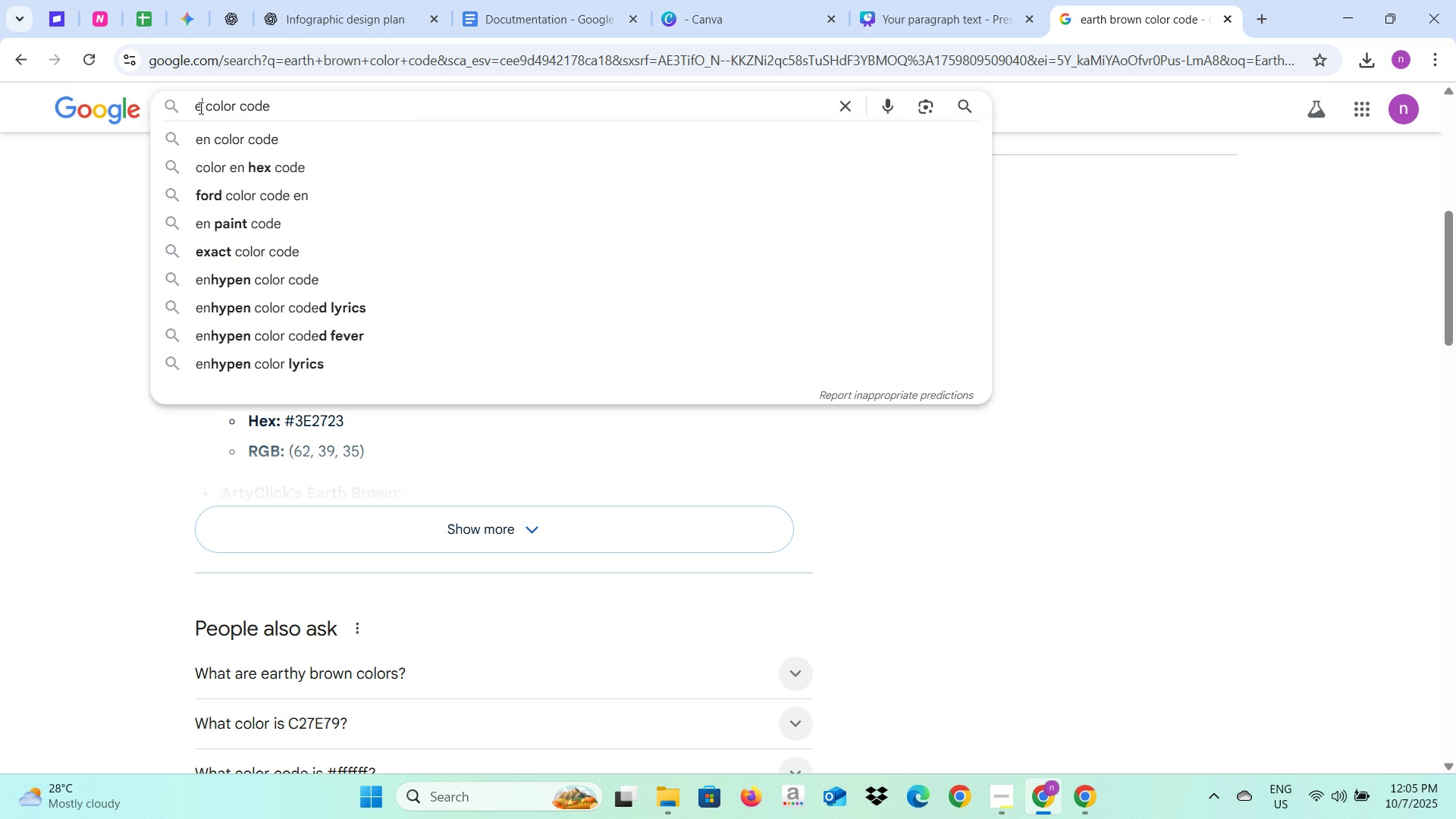 
key(Backspace)
key(Backspace)
type(croal )
key(Backspace)
key(Backspace)
key(Backspace)
key(Backspace)
key(Backspace)
type(oral red)
 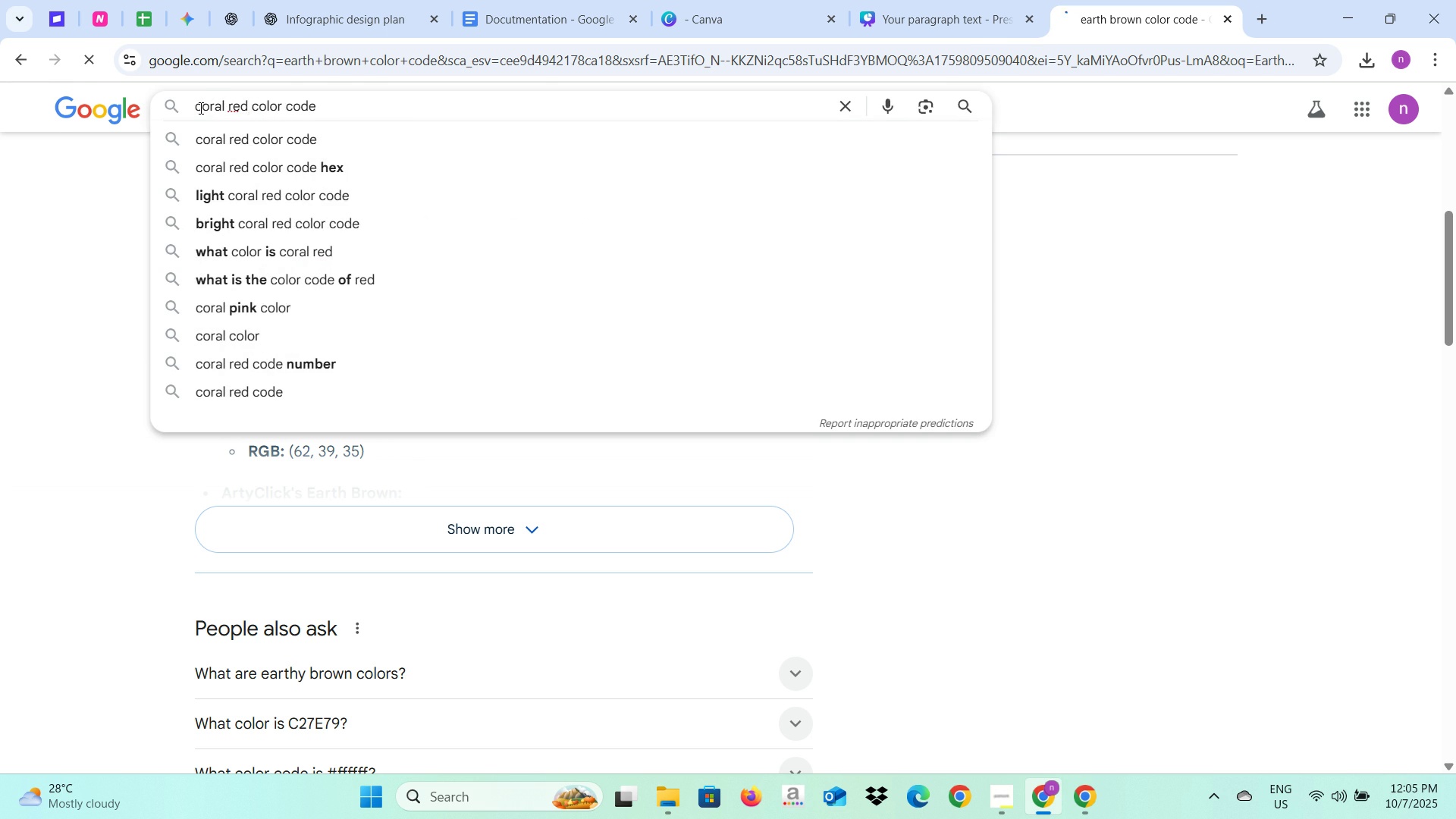 
key(Enter)
 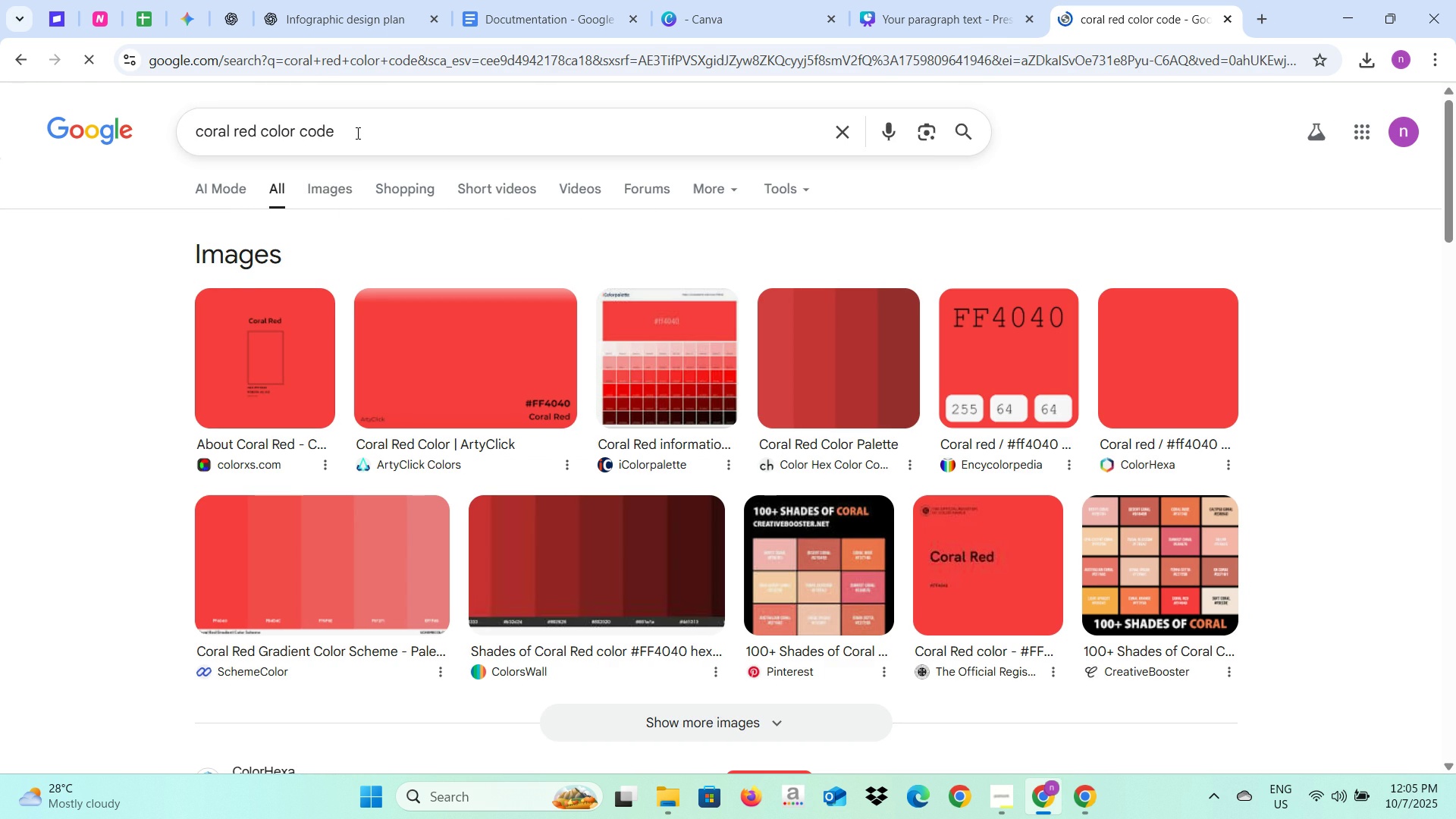 
scroll: coordinate [424, 407], scroll_direction: down, amount: 5.0